 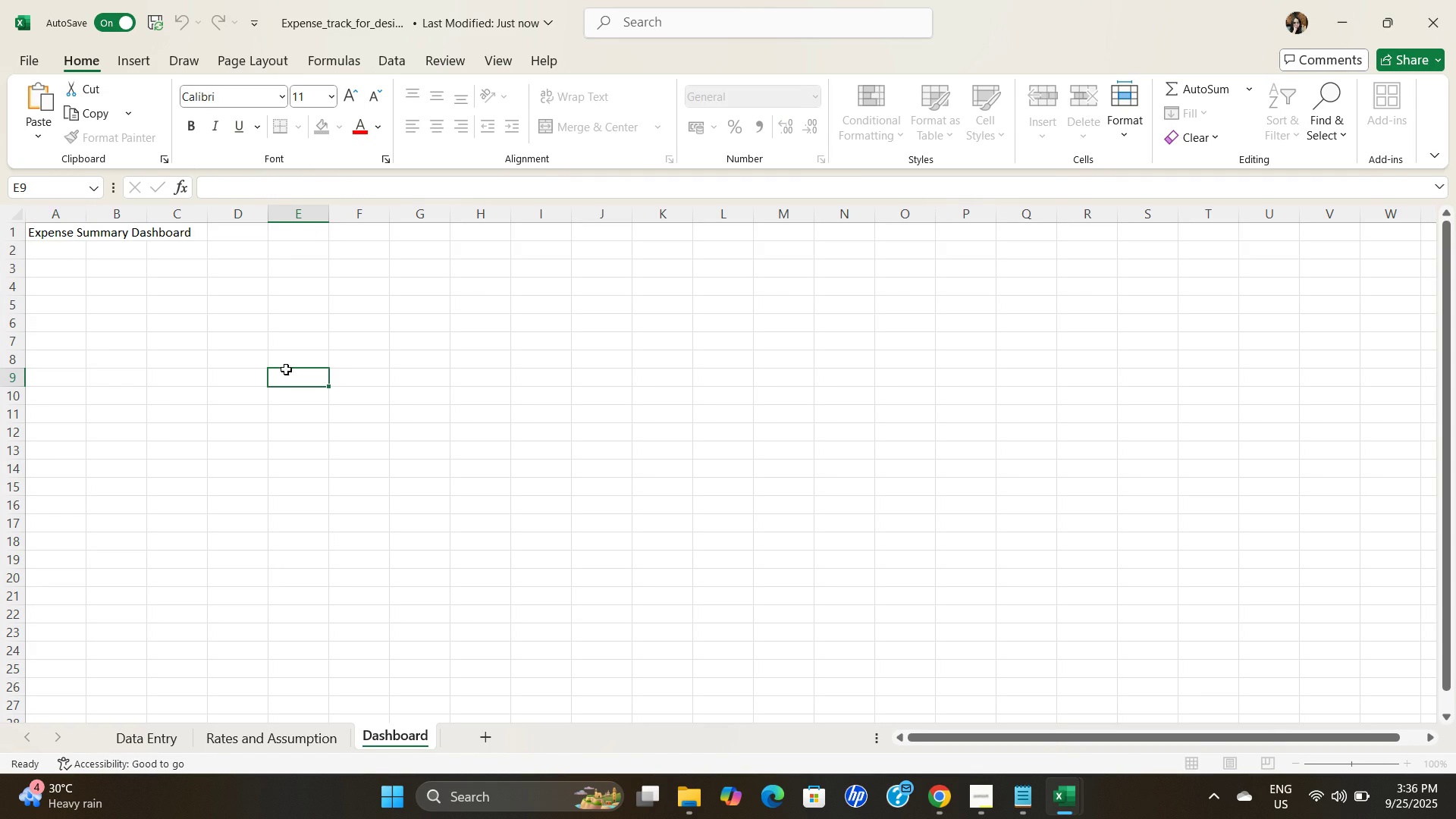 
left_click([183, 228])
 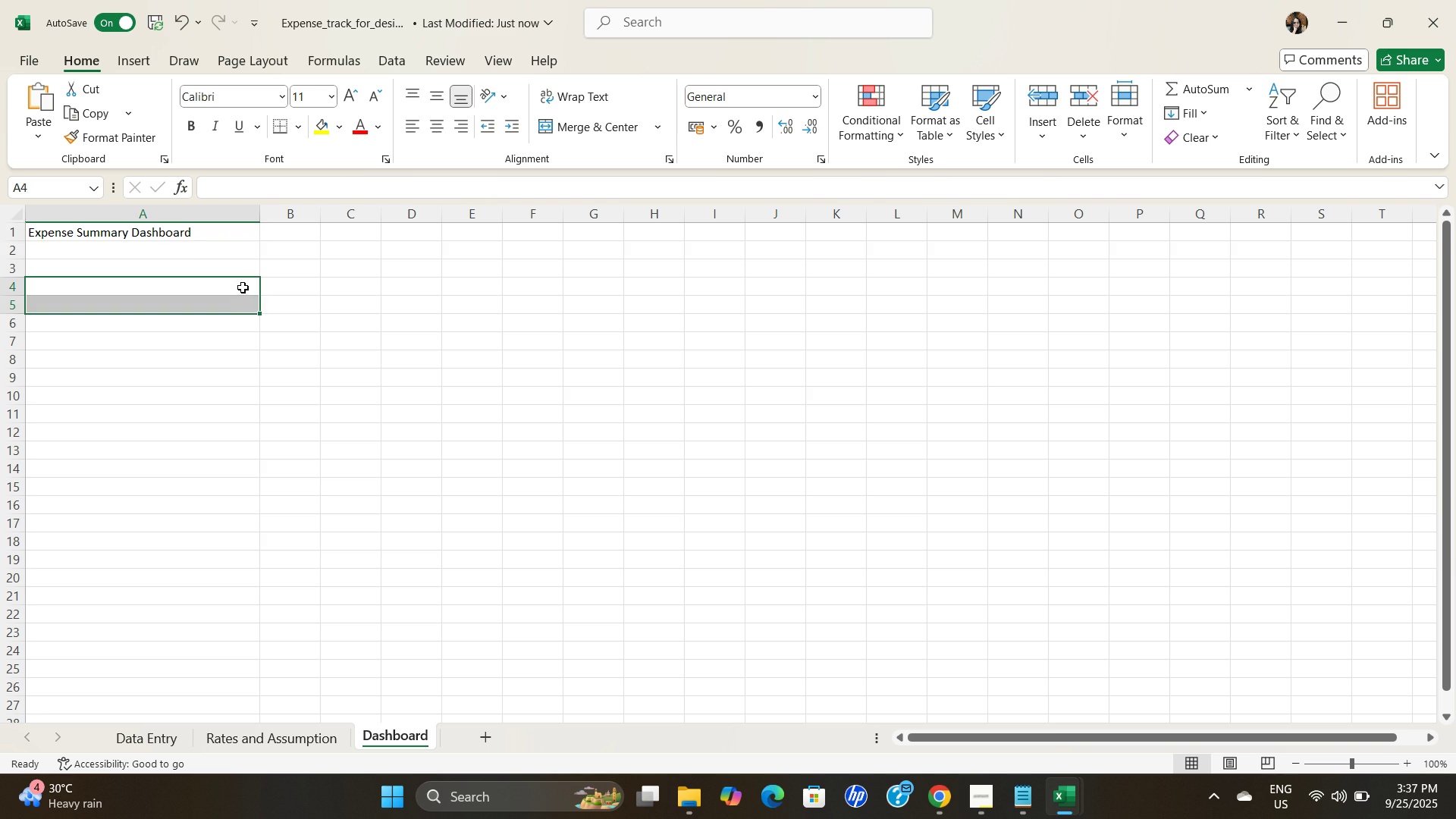 
key(Control+ControlLeft)
 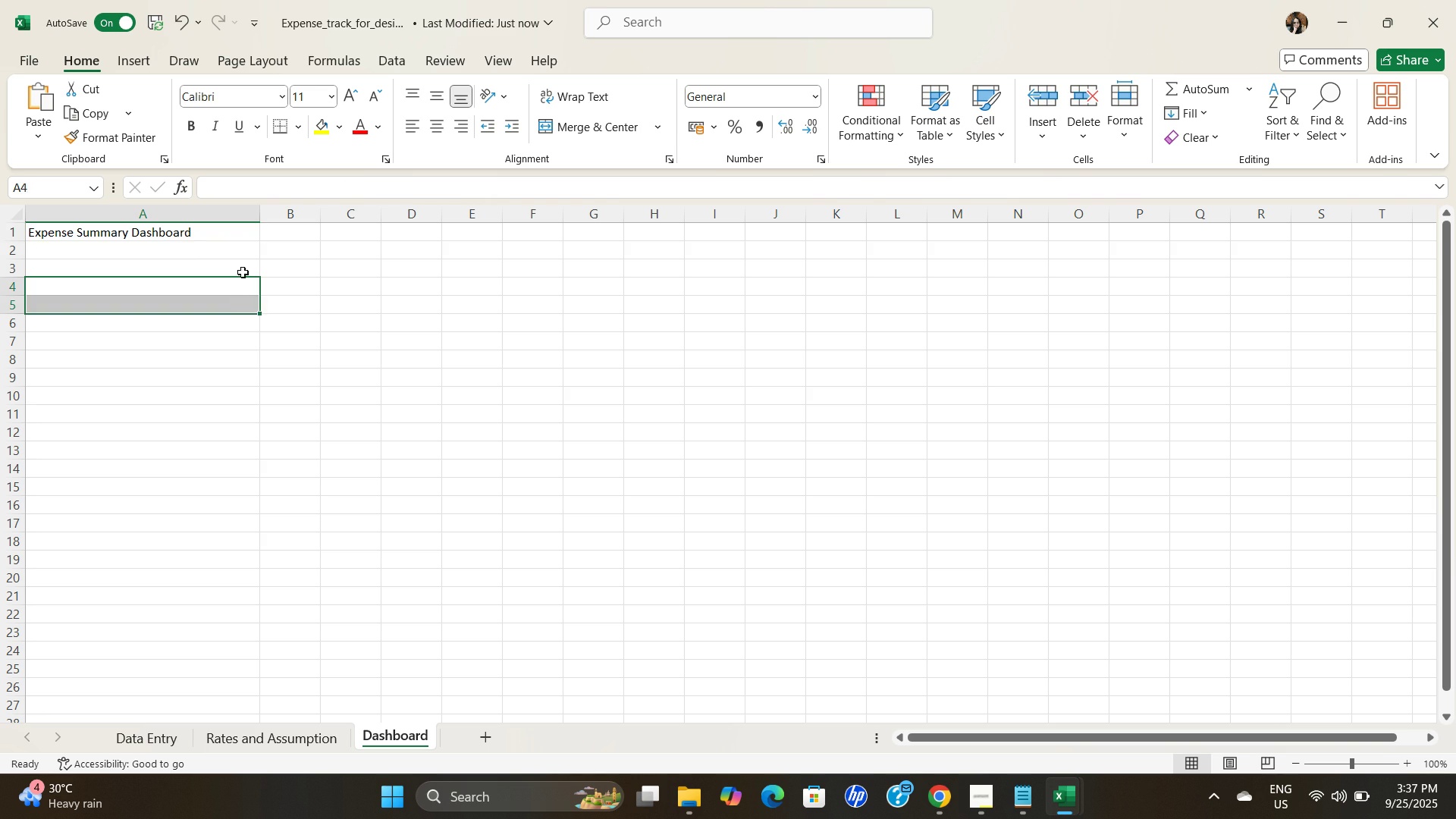 
key(Control+A)
 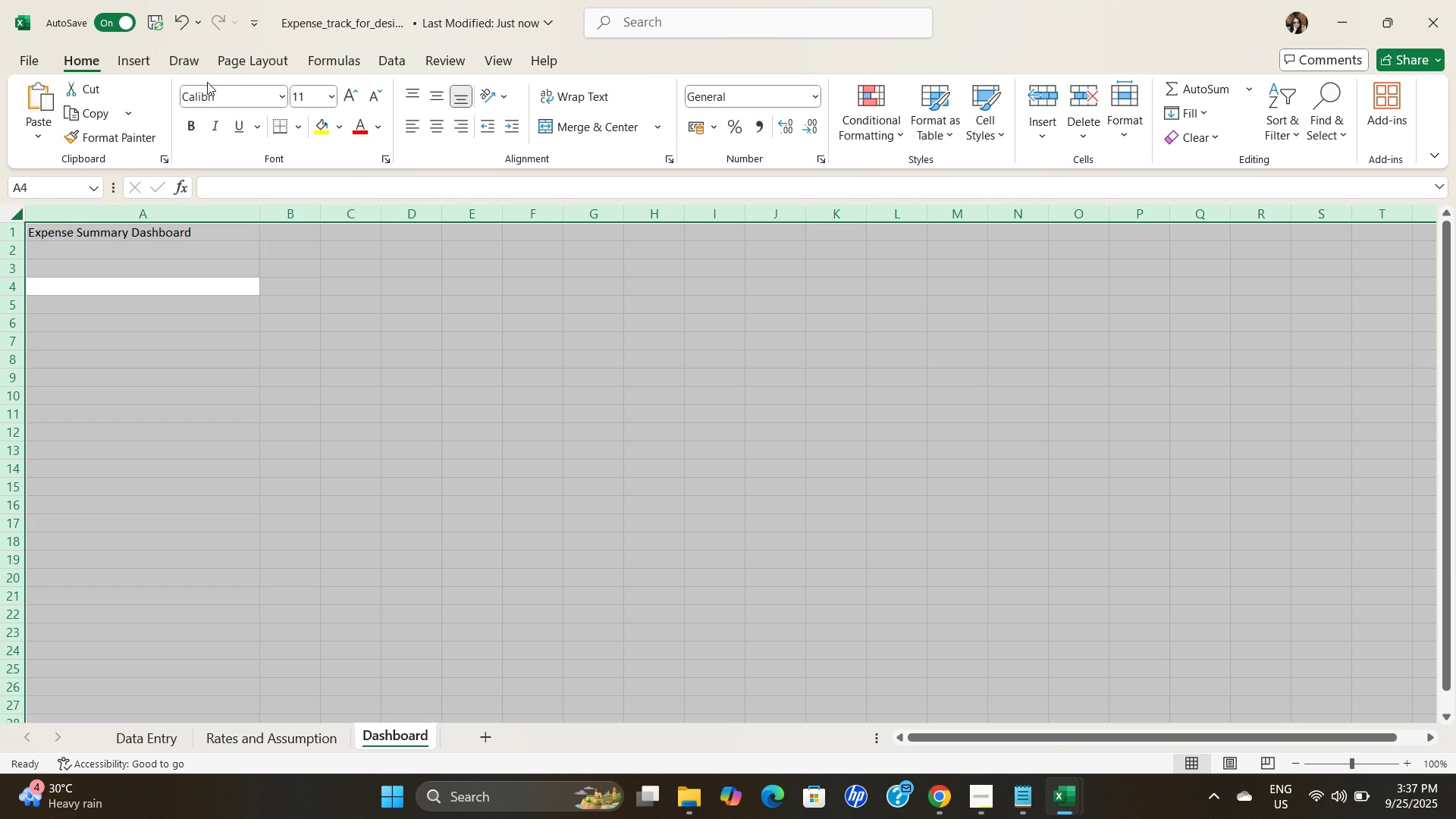 
triple_click([211, 96])
 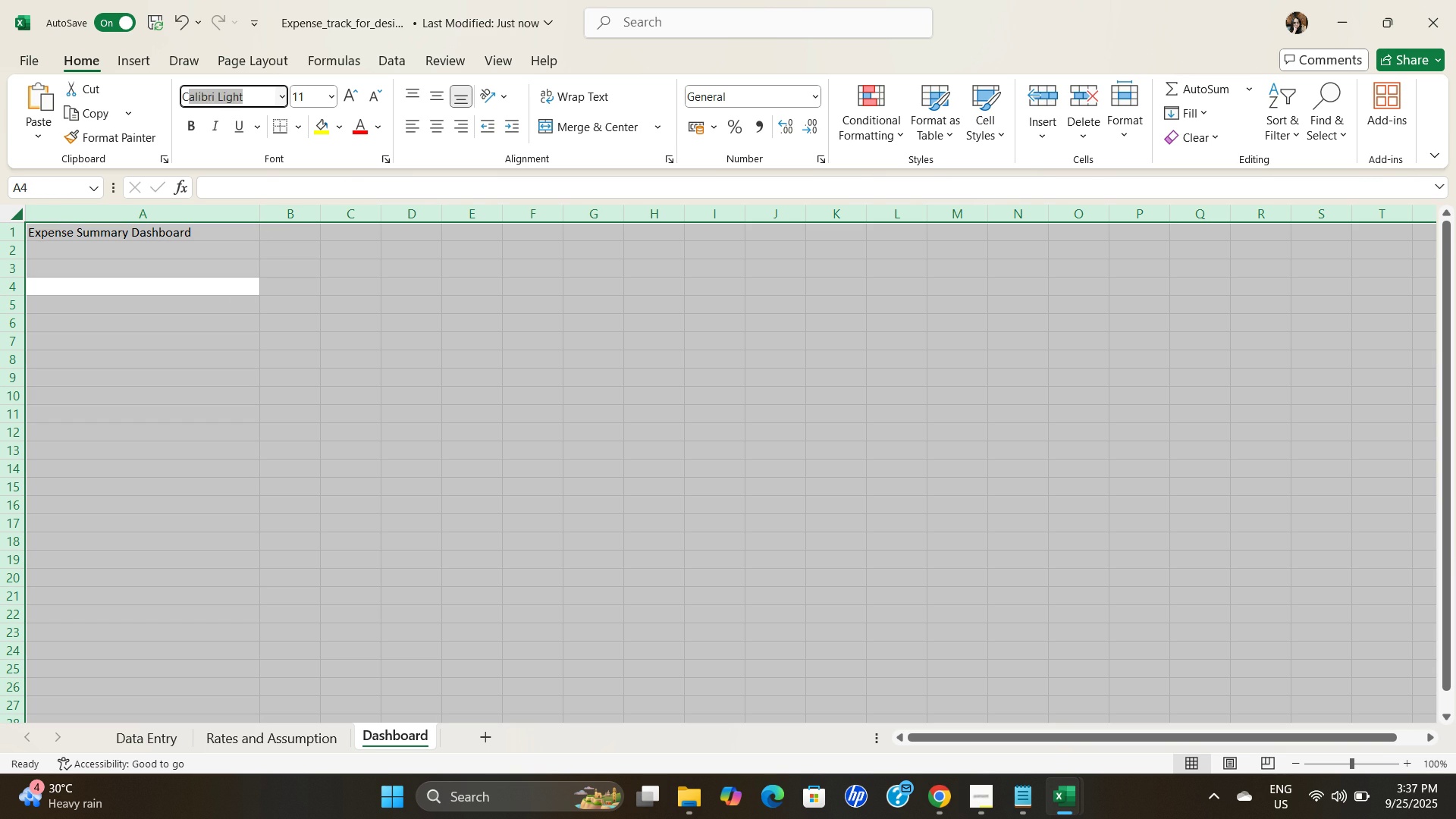 
type(corbel4)
key(Backspace)
 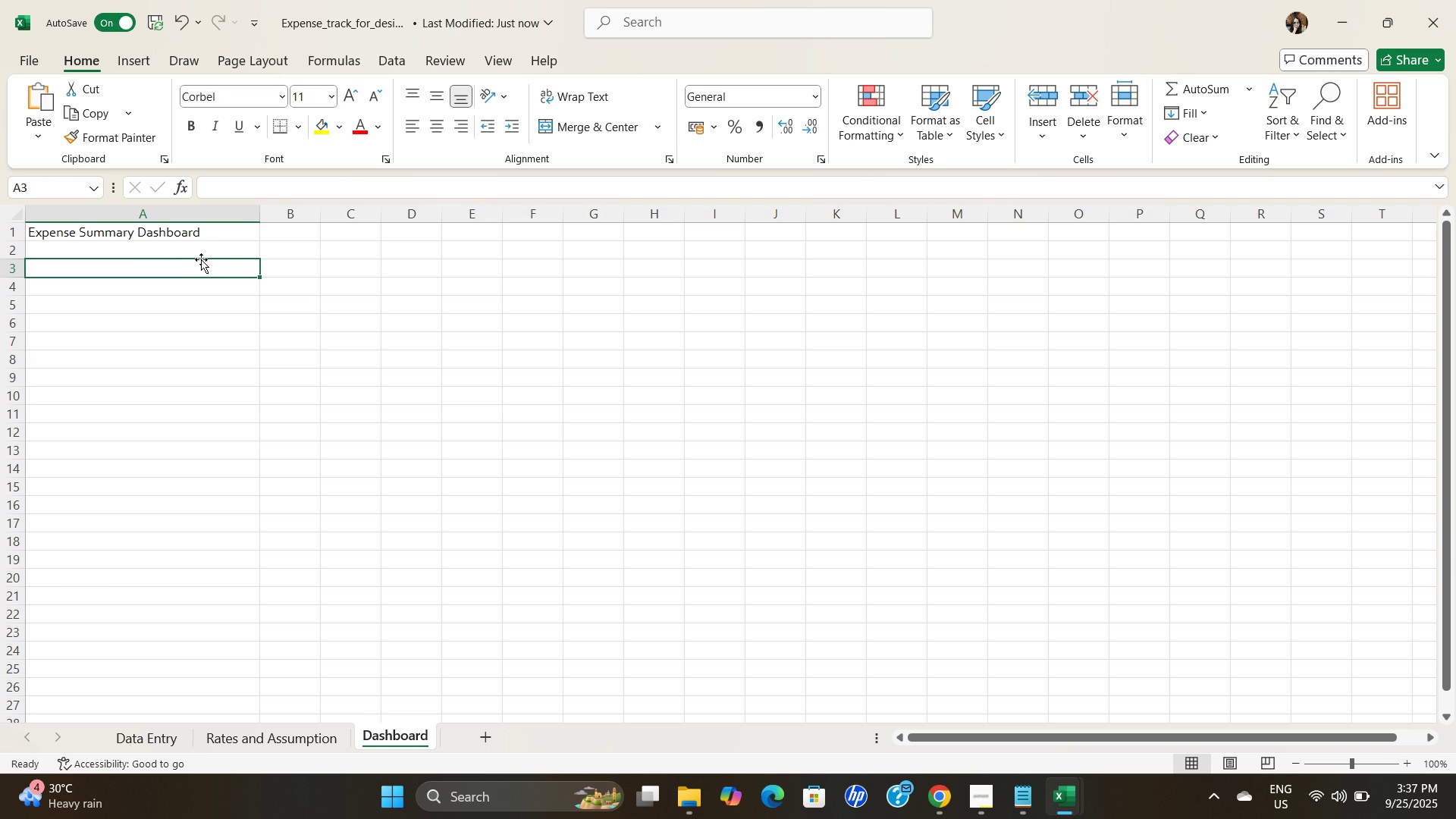 
left_click([200, 256])
 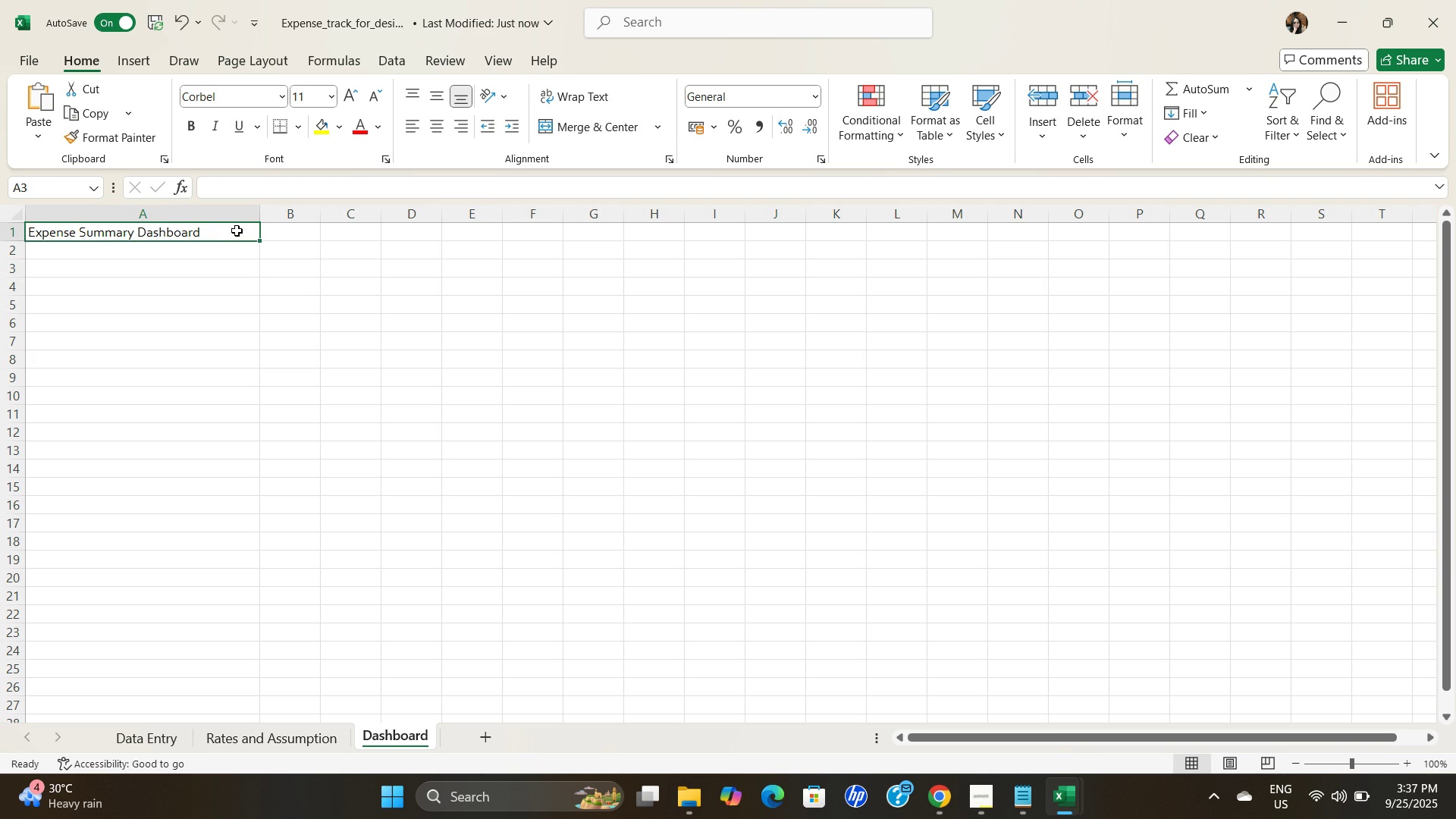 
double_click([237, 231])
 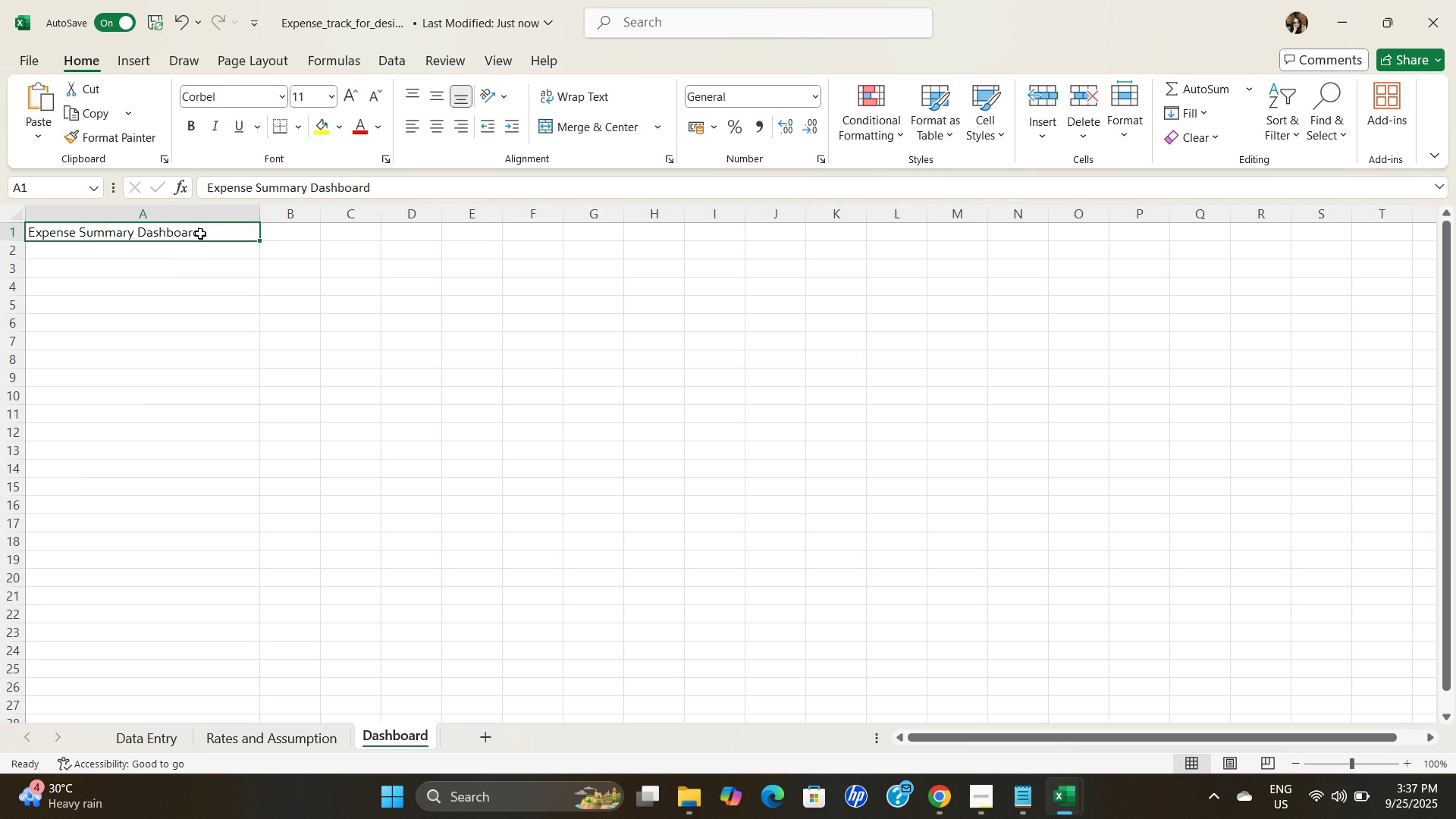 
double_click([200, 234])
 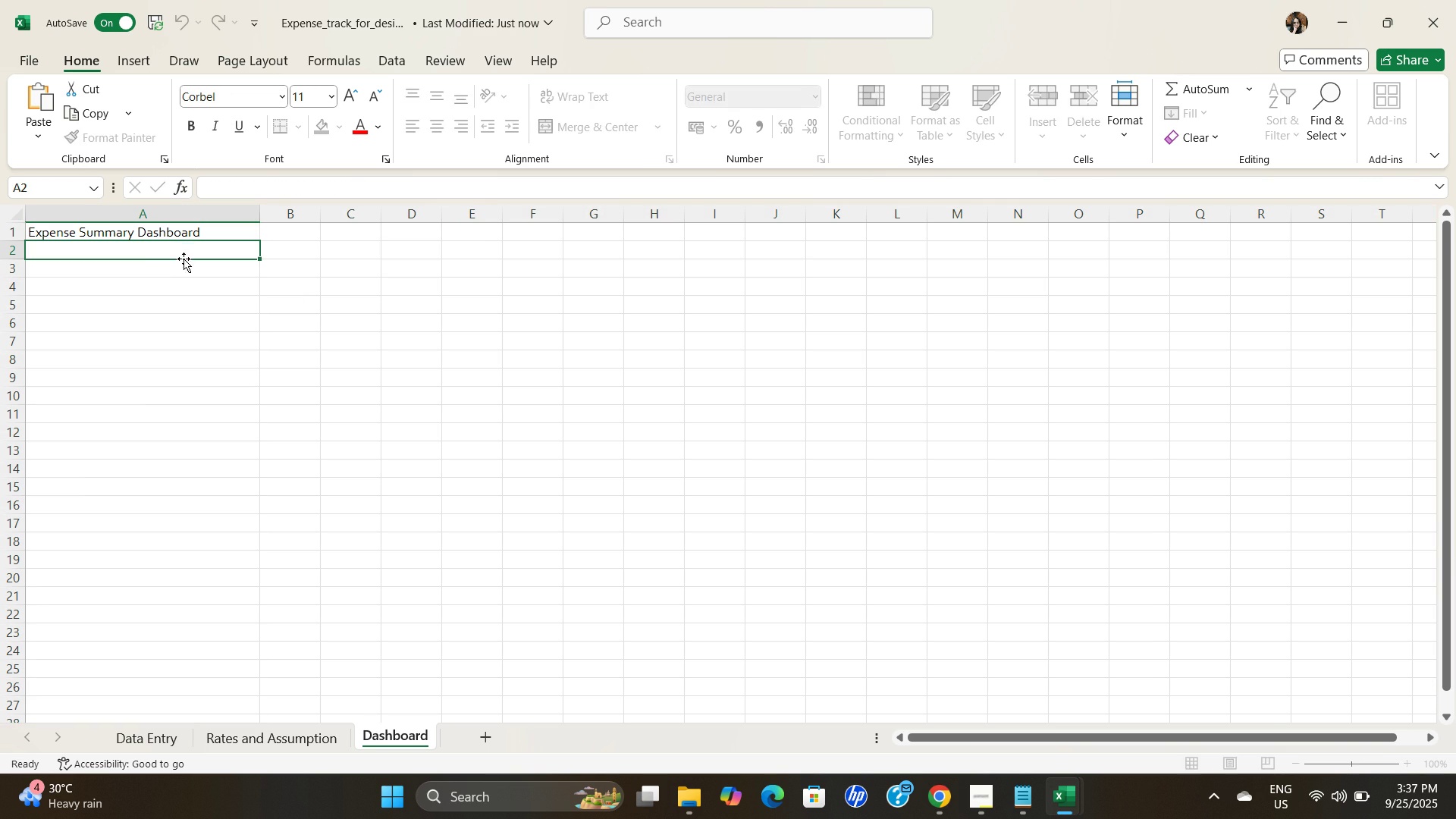 
triple_click([184, 259])